 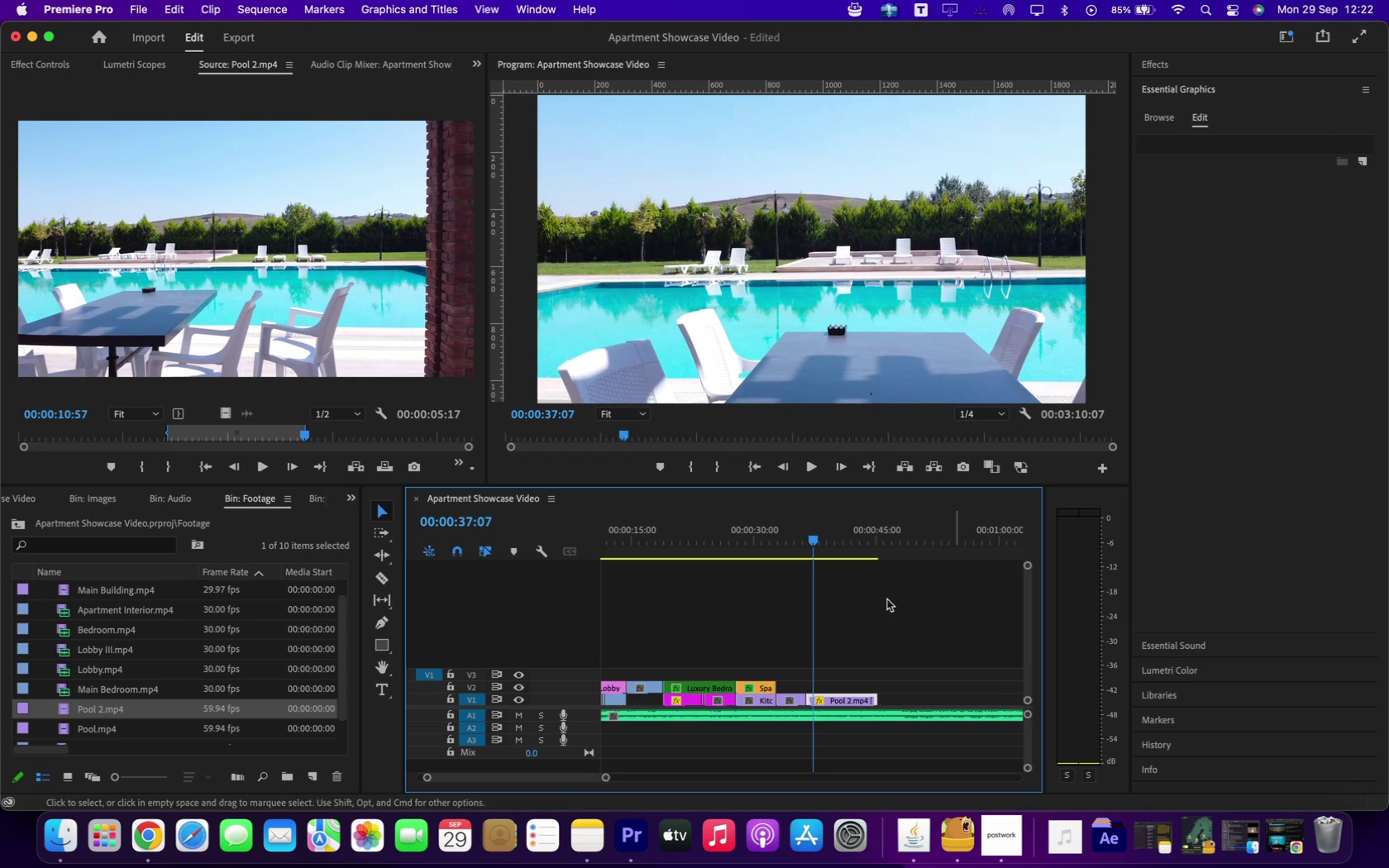 
key(Space)
 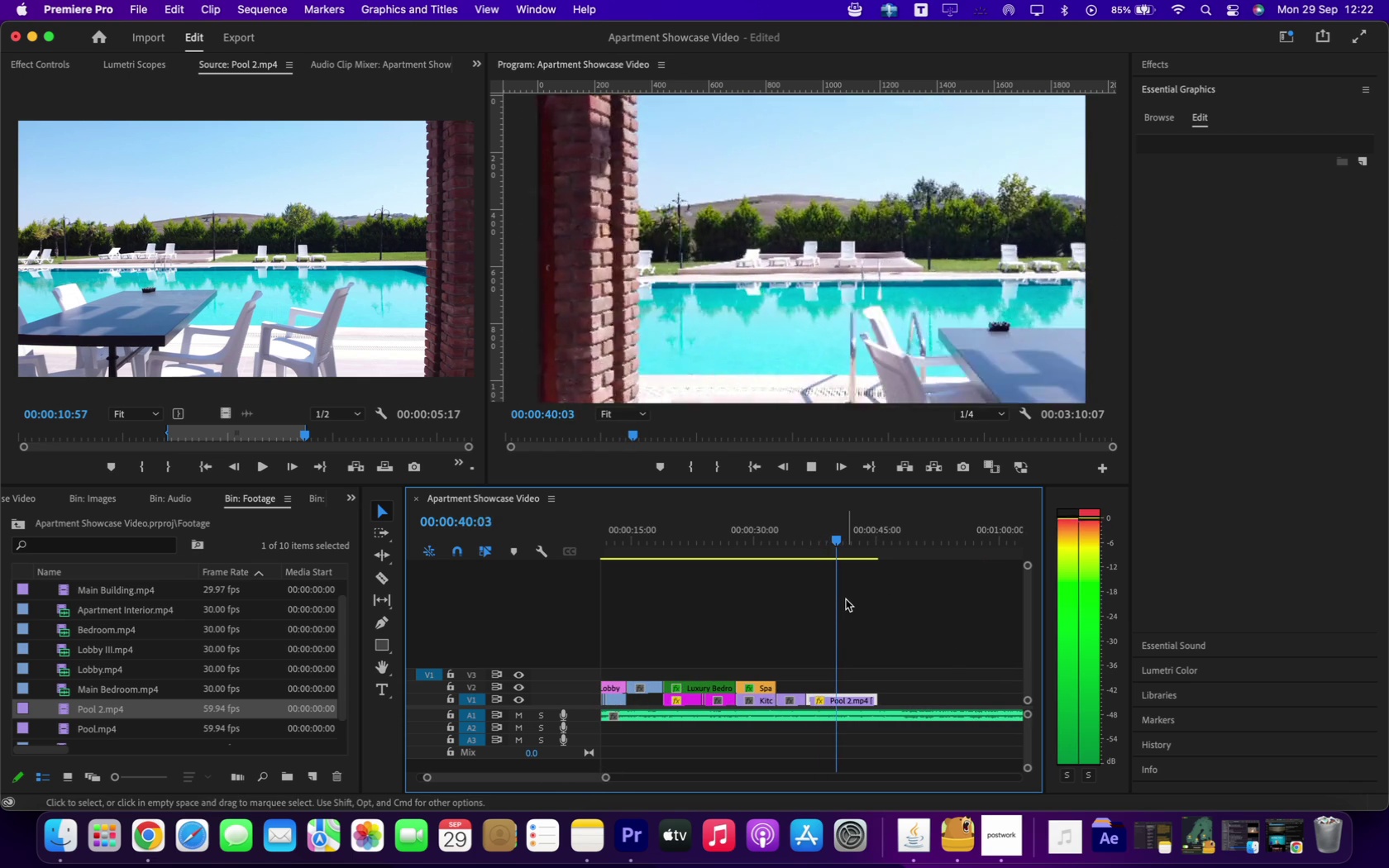 
key(Space)
 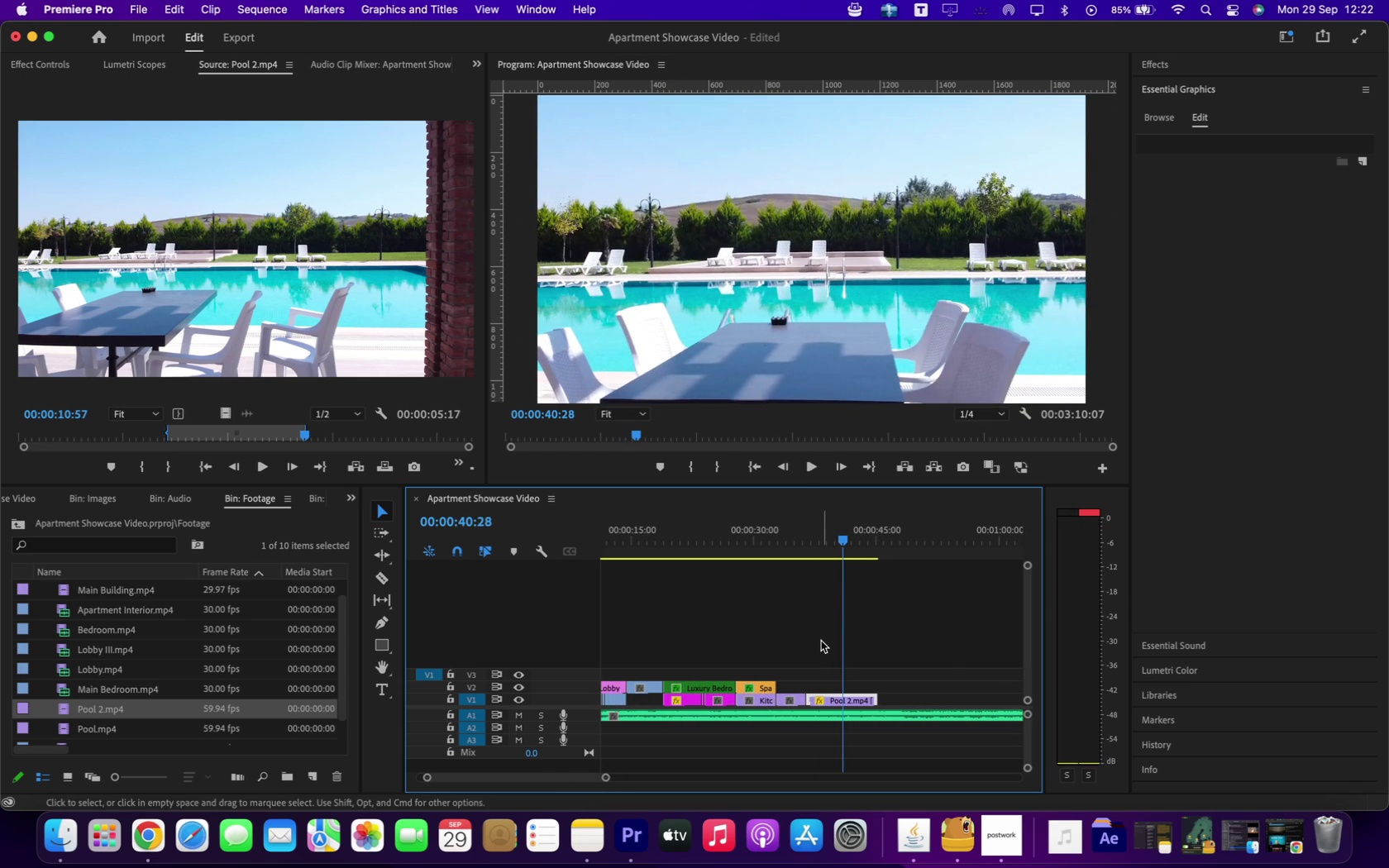 
scroll: coordinate [561, 686], scroll_direction: down, amount: 11.0
 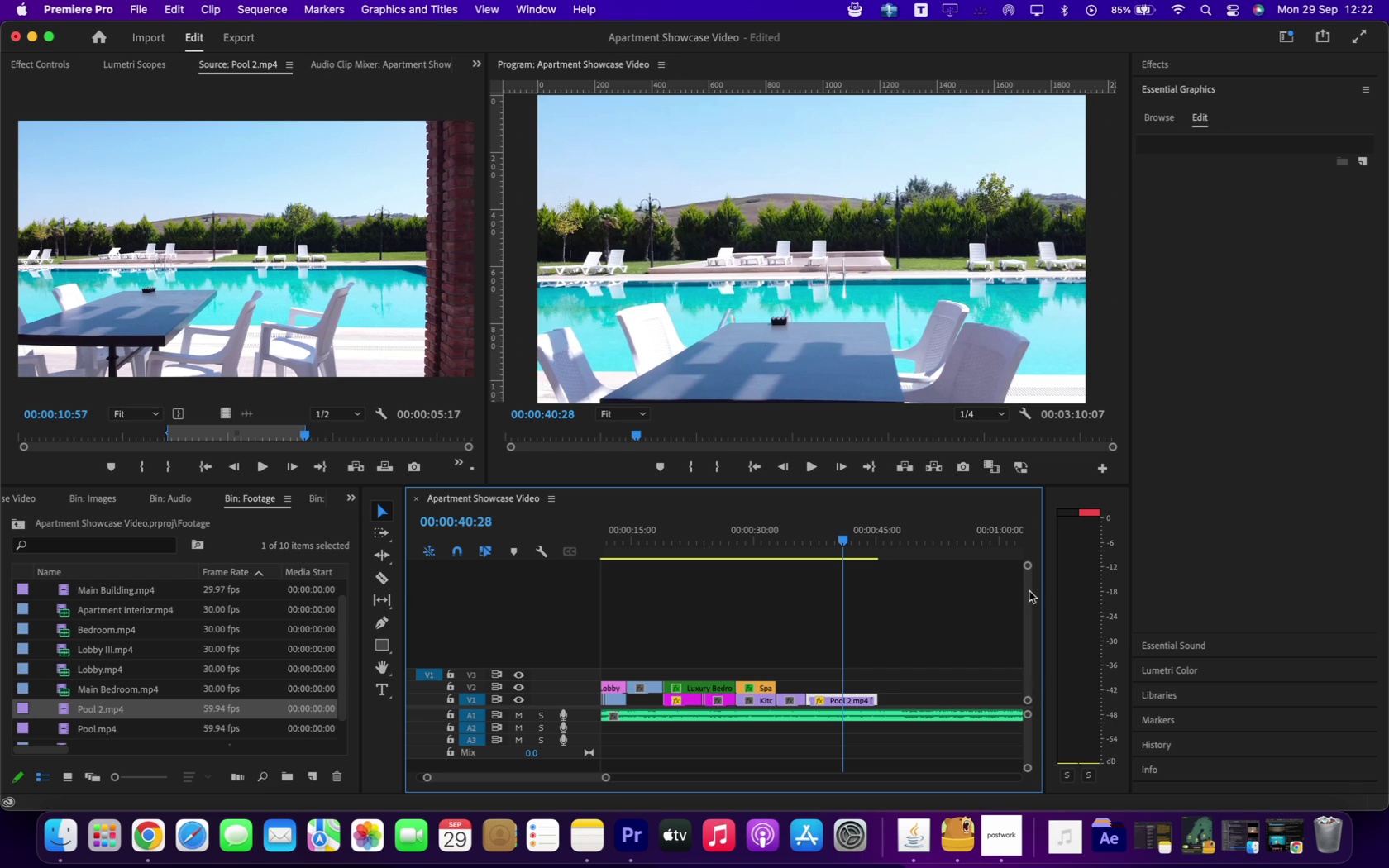 
mouse_move([1030, 600])